 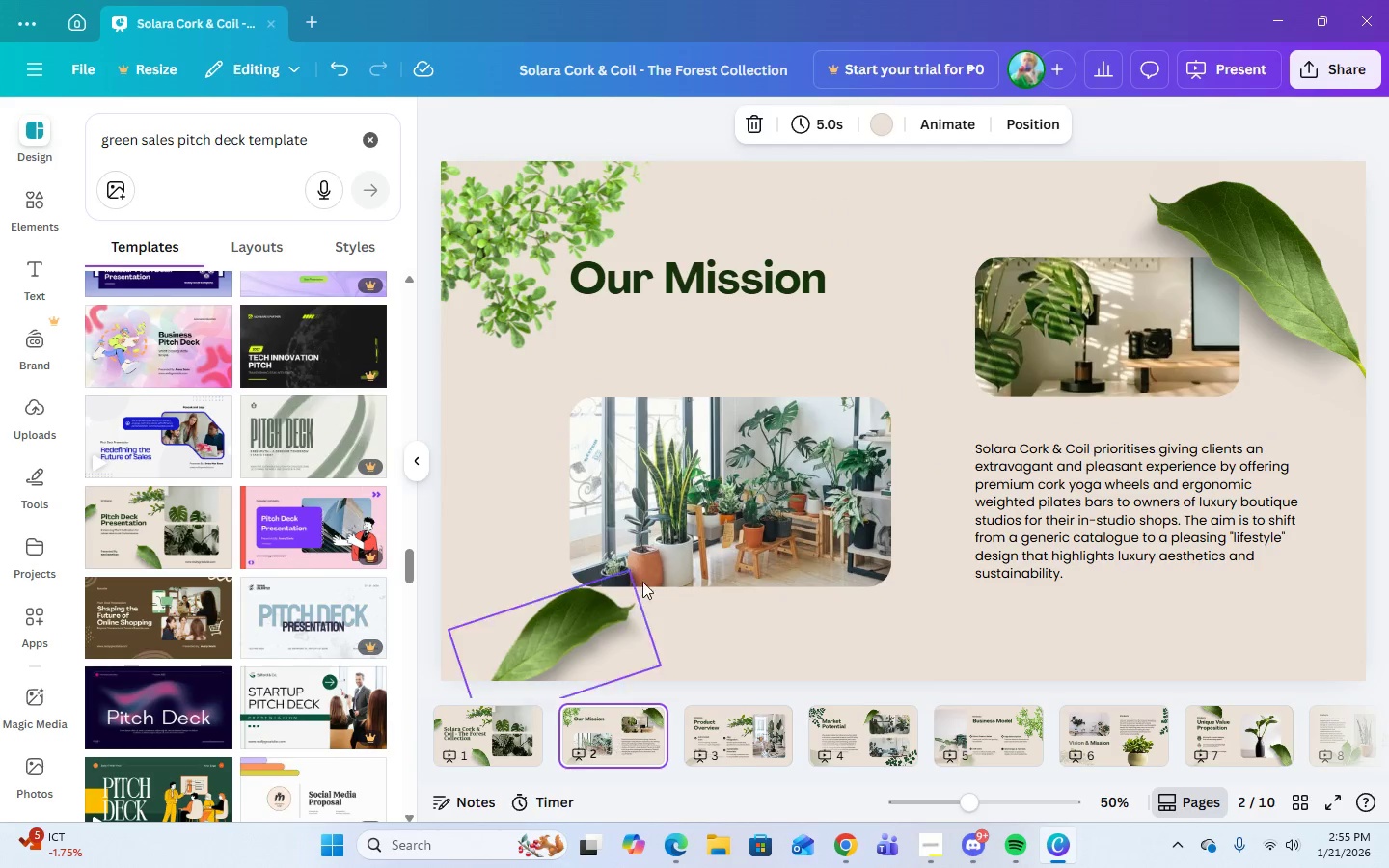 
left_click([516, 114])
 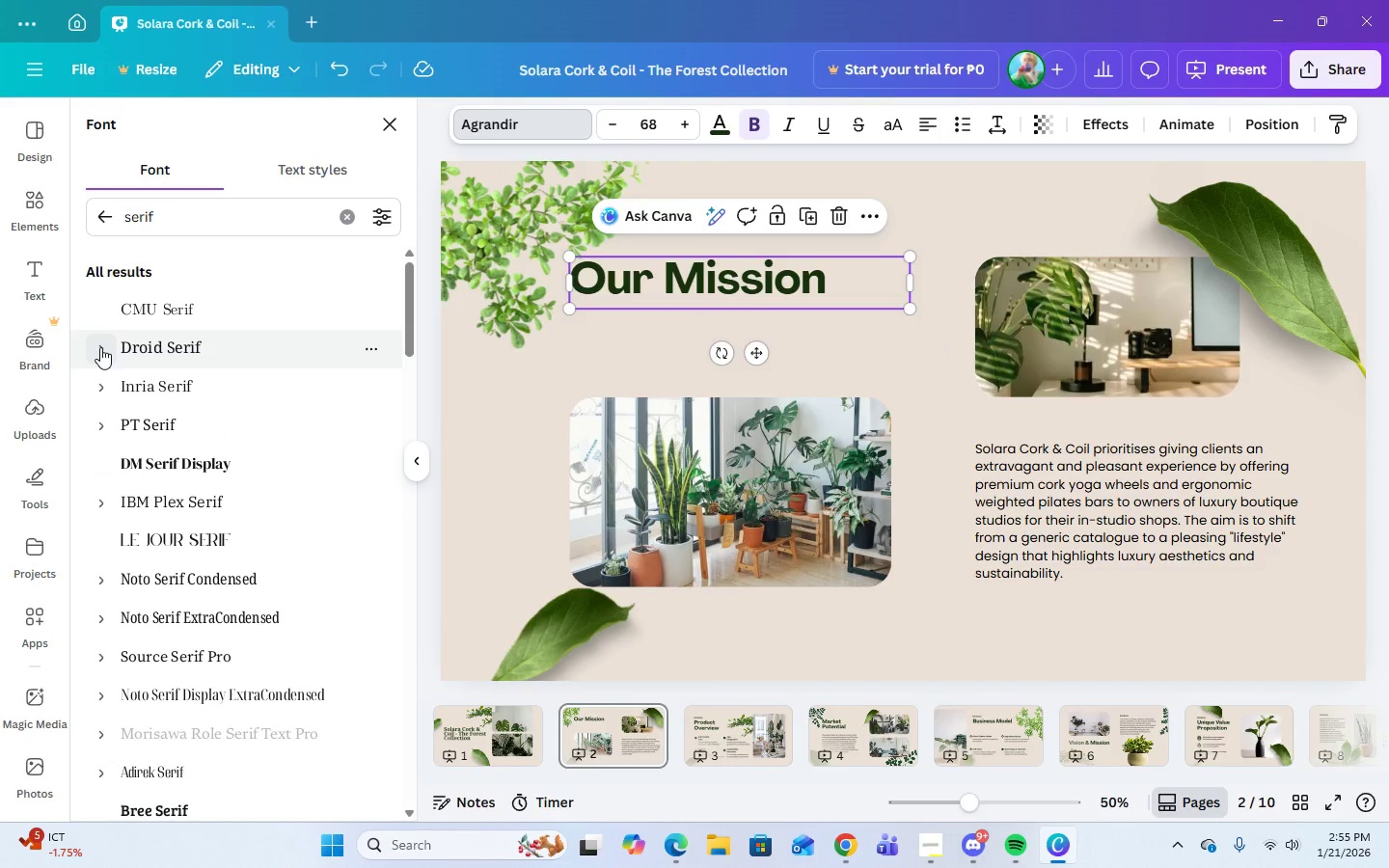 
left_click([100, 347])
 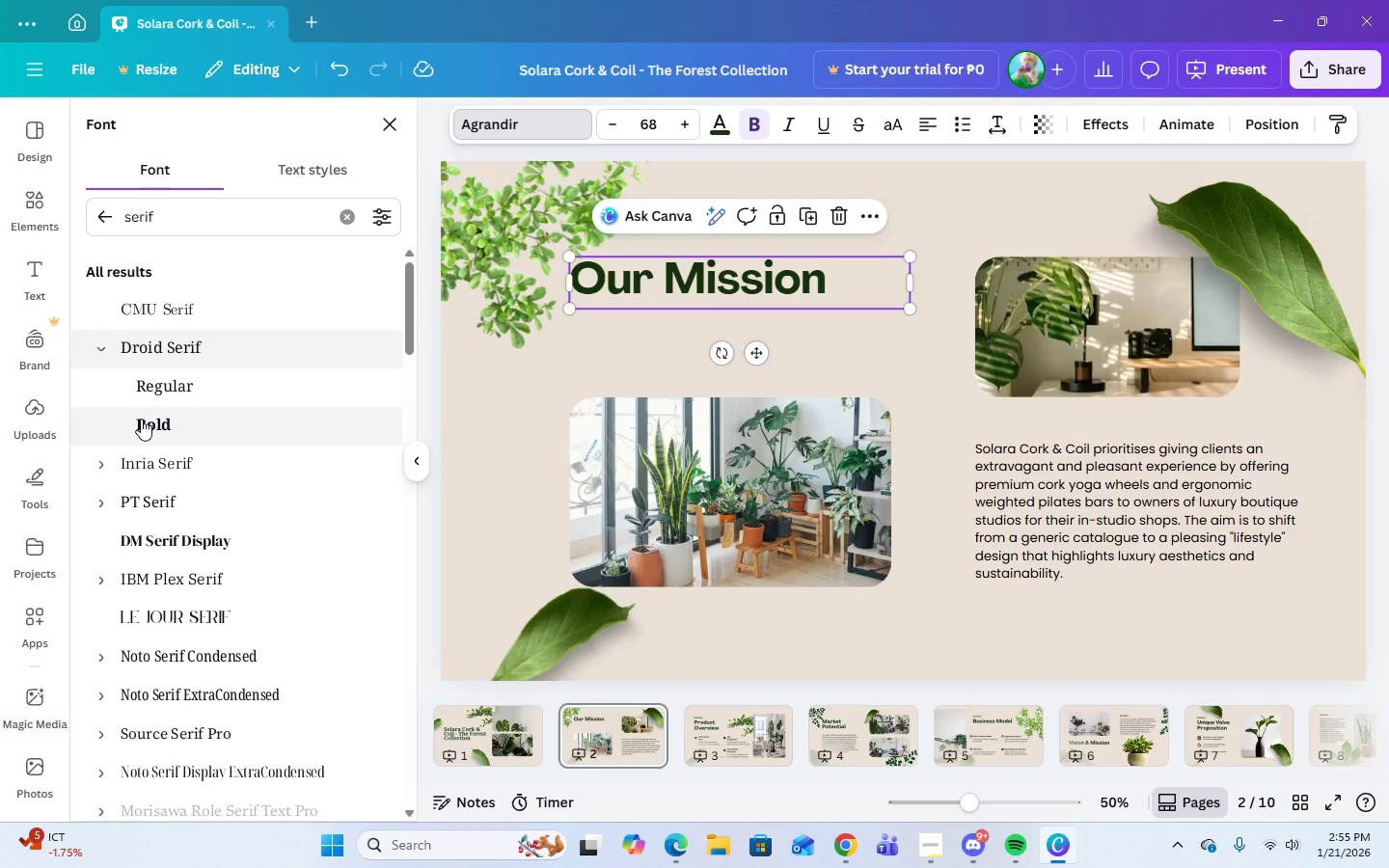 
left_click([142, 424])
 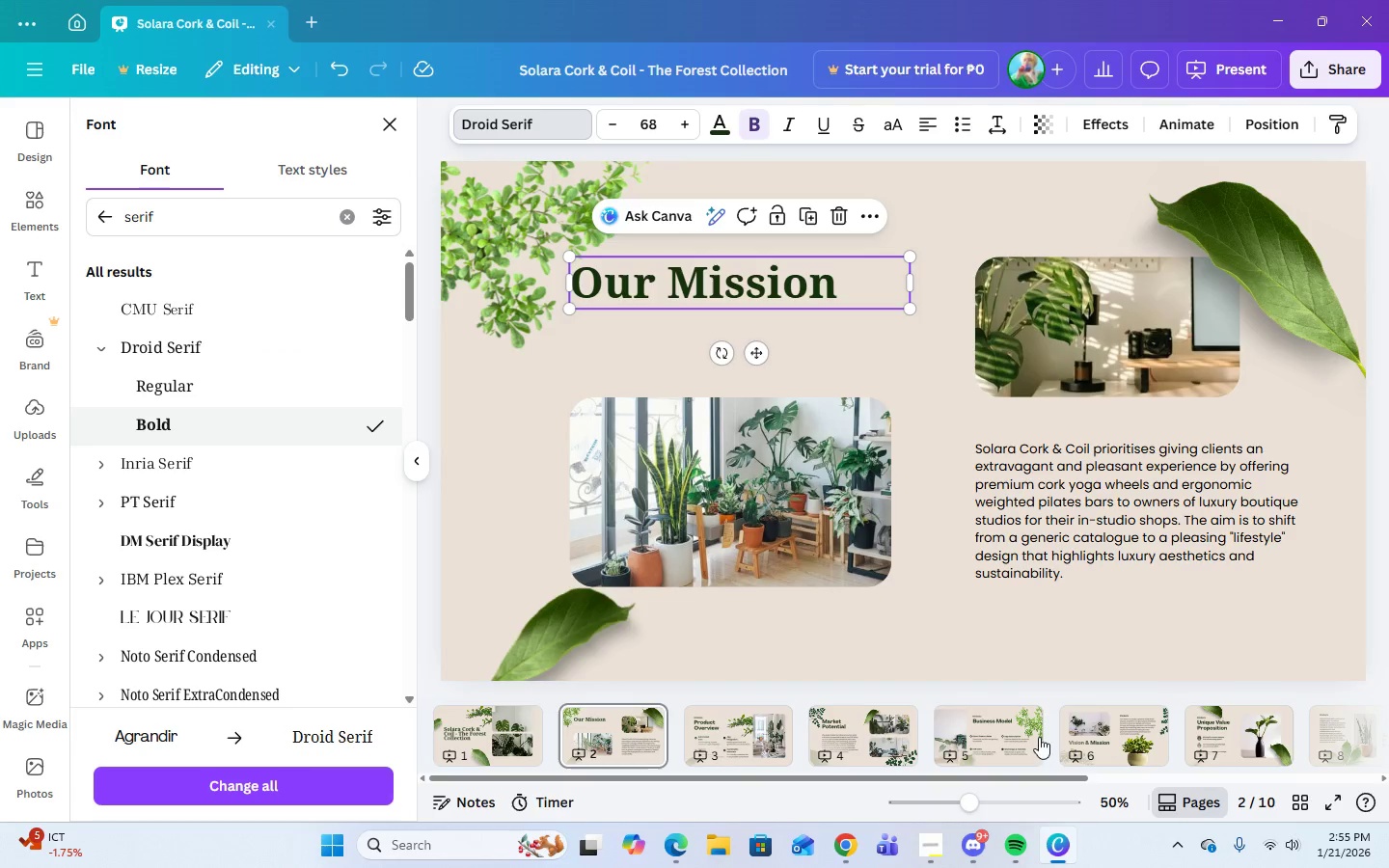 
left_click([1092, 544])
 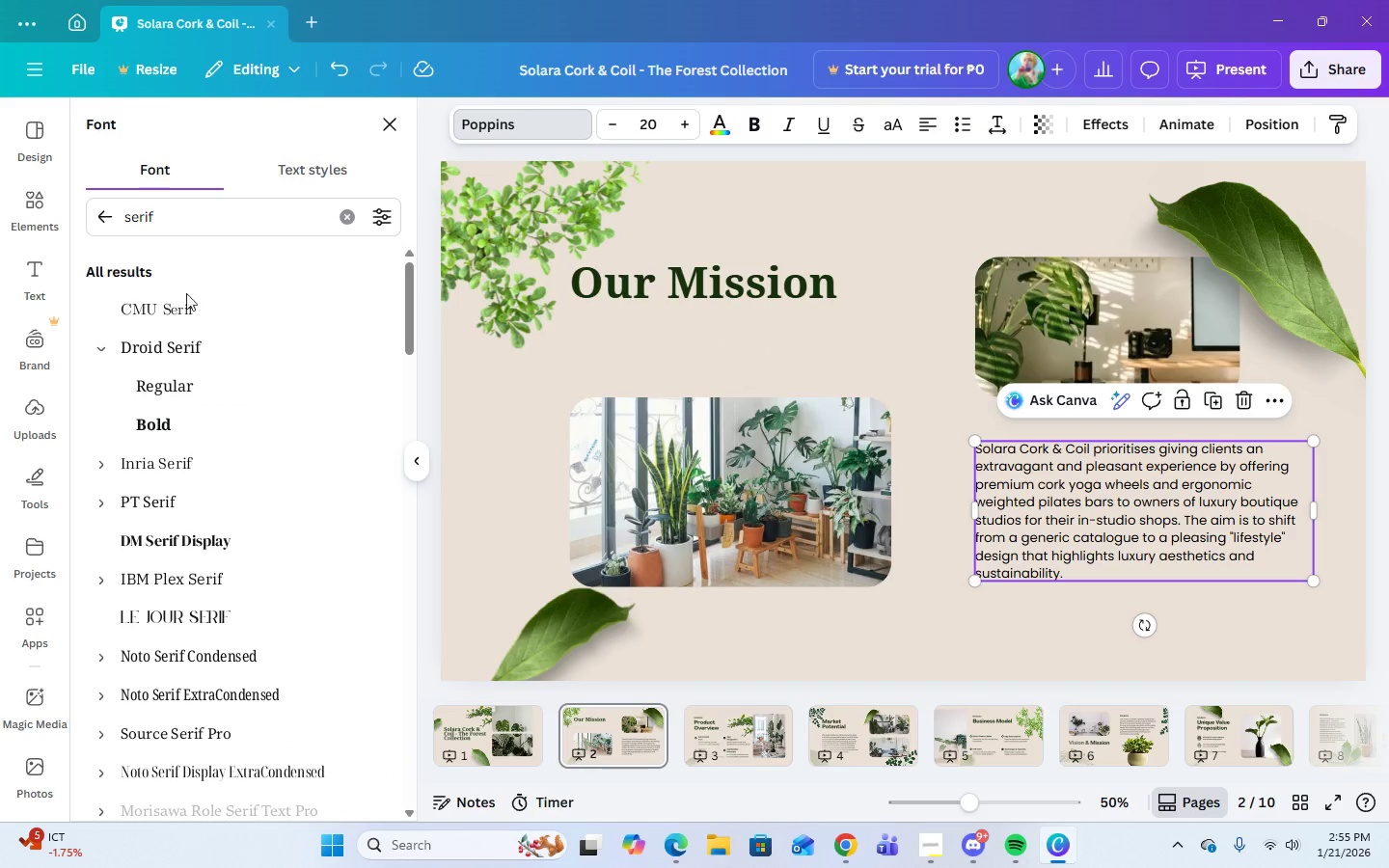 
scroll: coordinate [257, 505], scroll_direction: up, amount: 1.0
 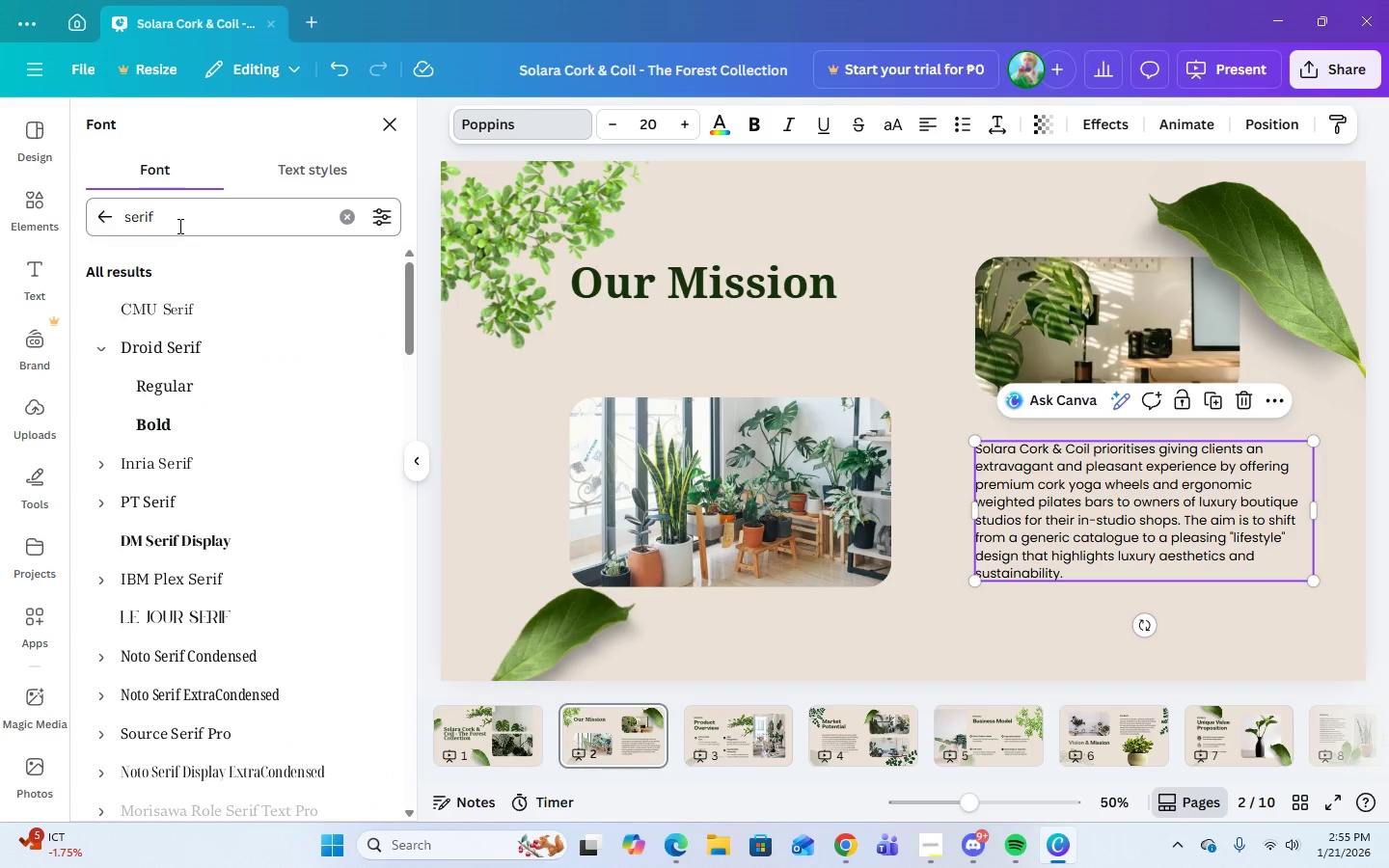 
left_click_drag(start_coordinate=[177, 223], to_coordinate=[116, 220])
 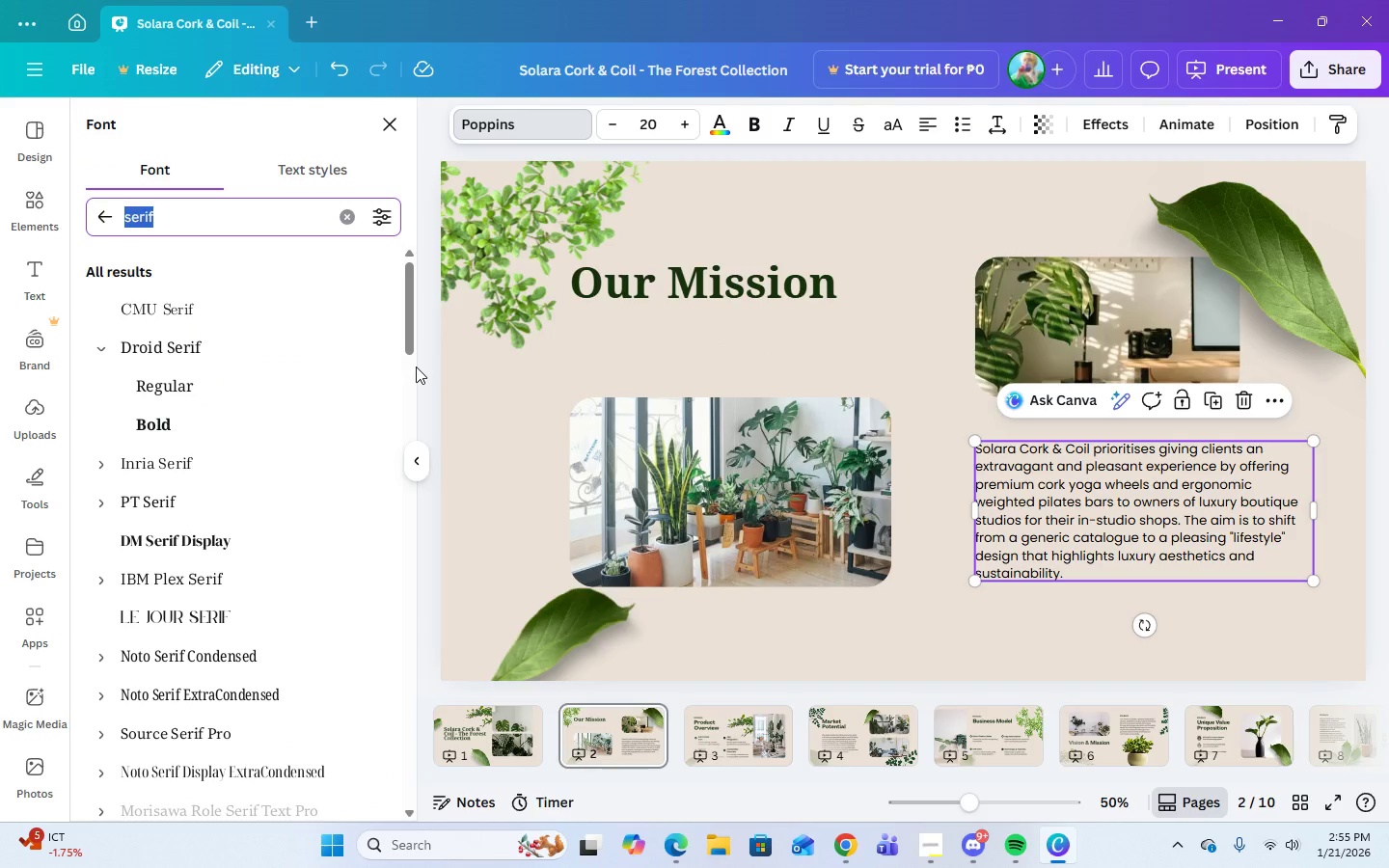 
type(a)
key(Backspace)
type(sans)
 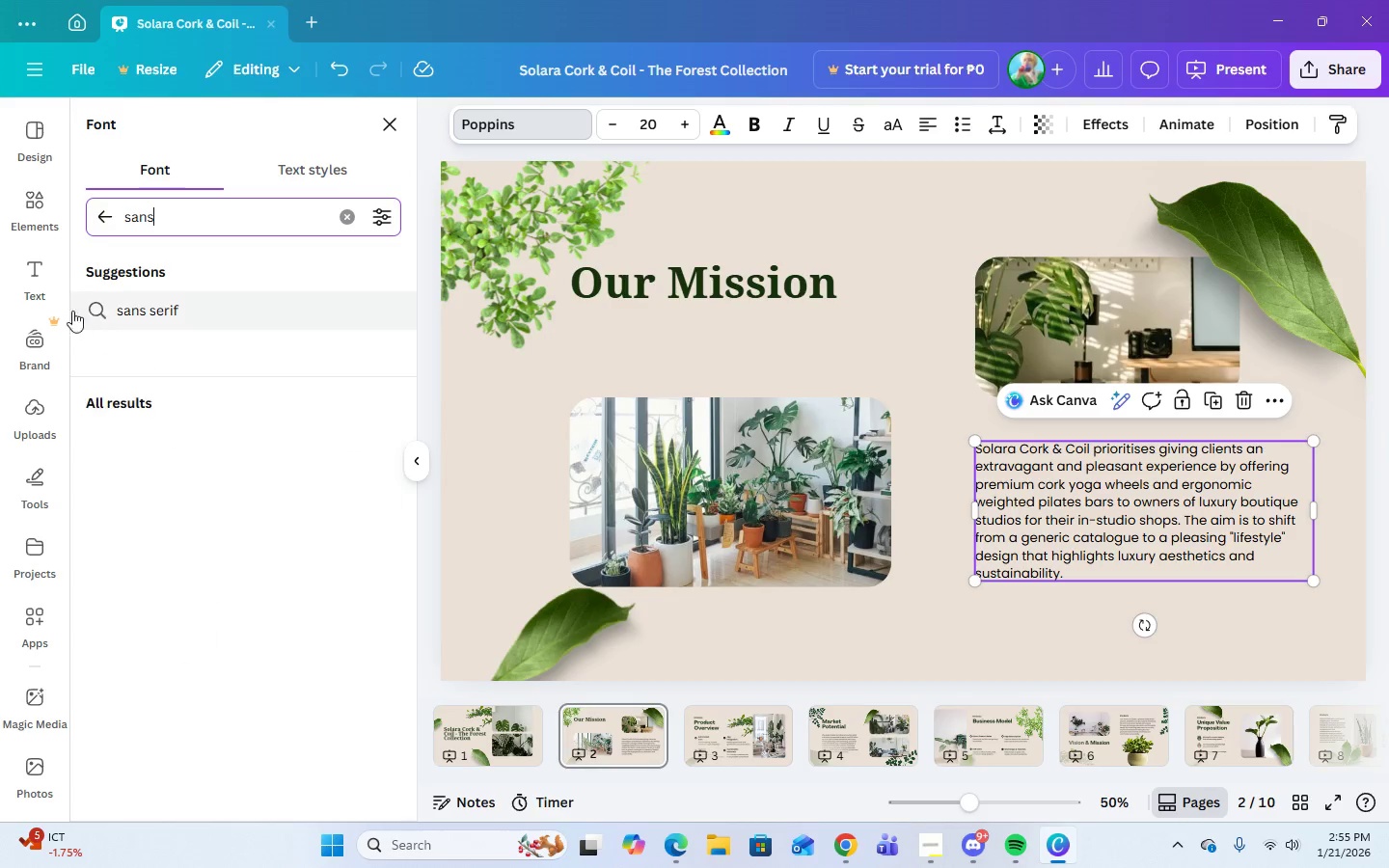 
left_click([177, 309])
 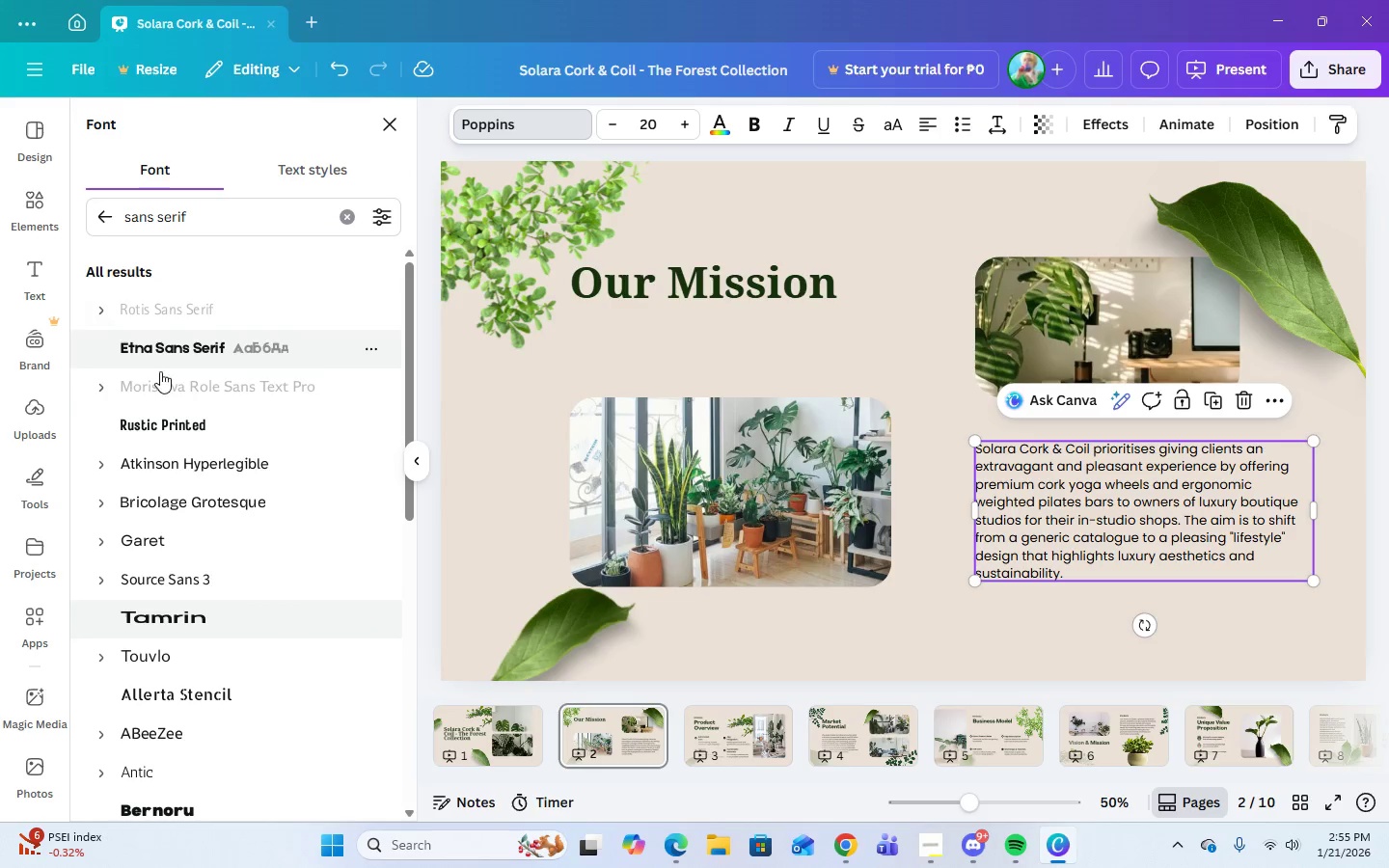 
wait(7.05)
 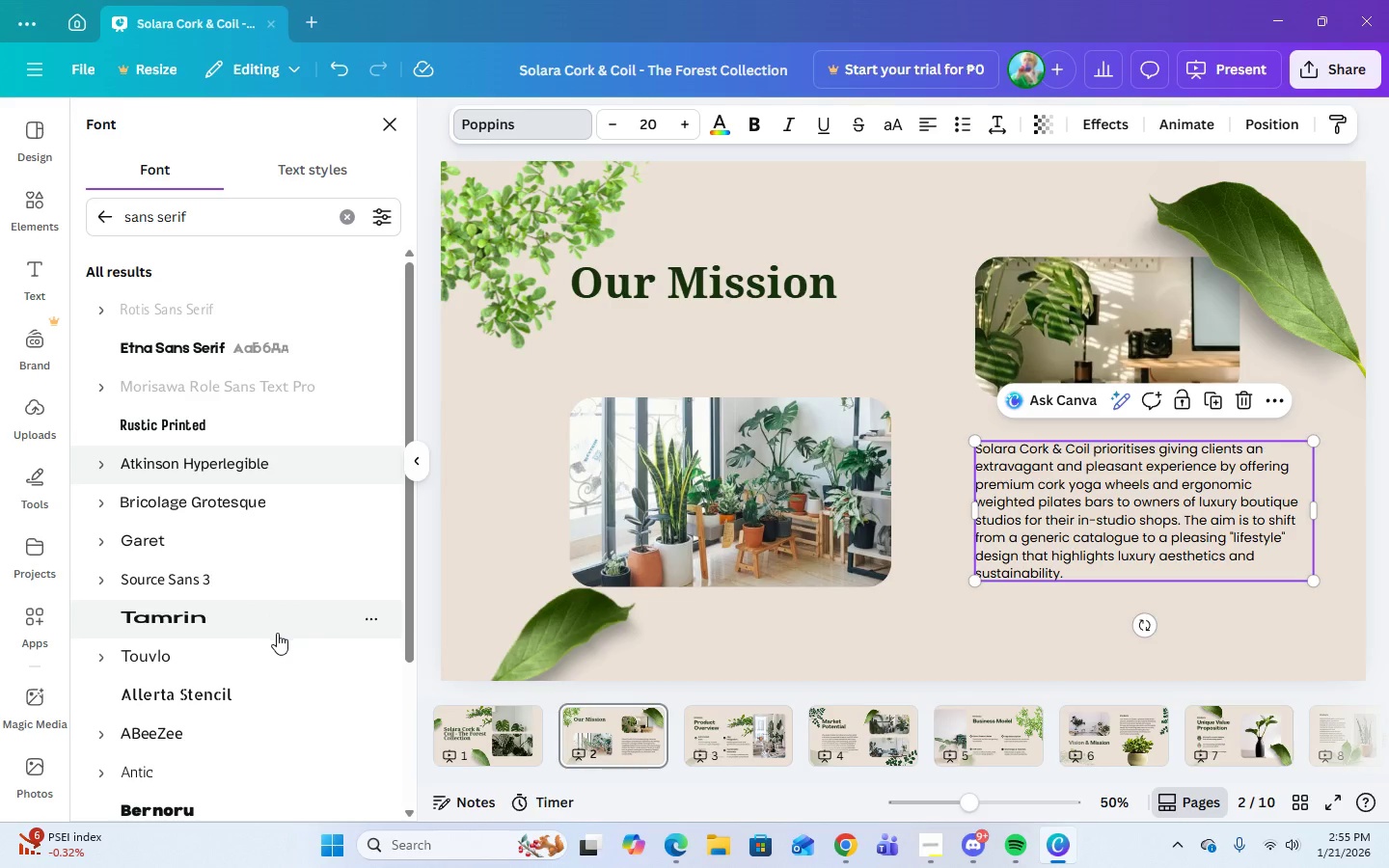 
scroll: coordinate [296, 574], scroll_direction: down, amount: 6.0
 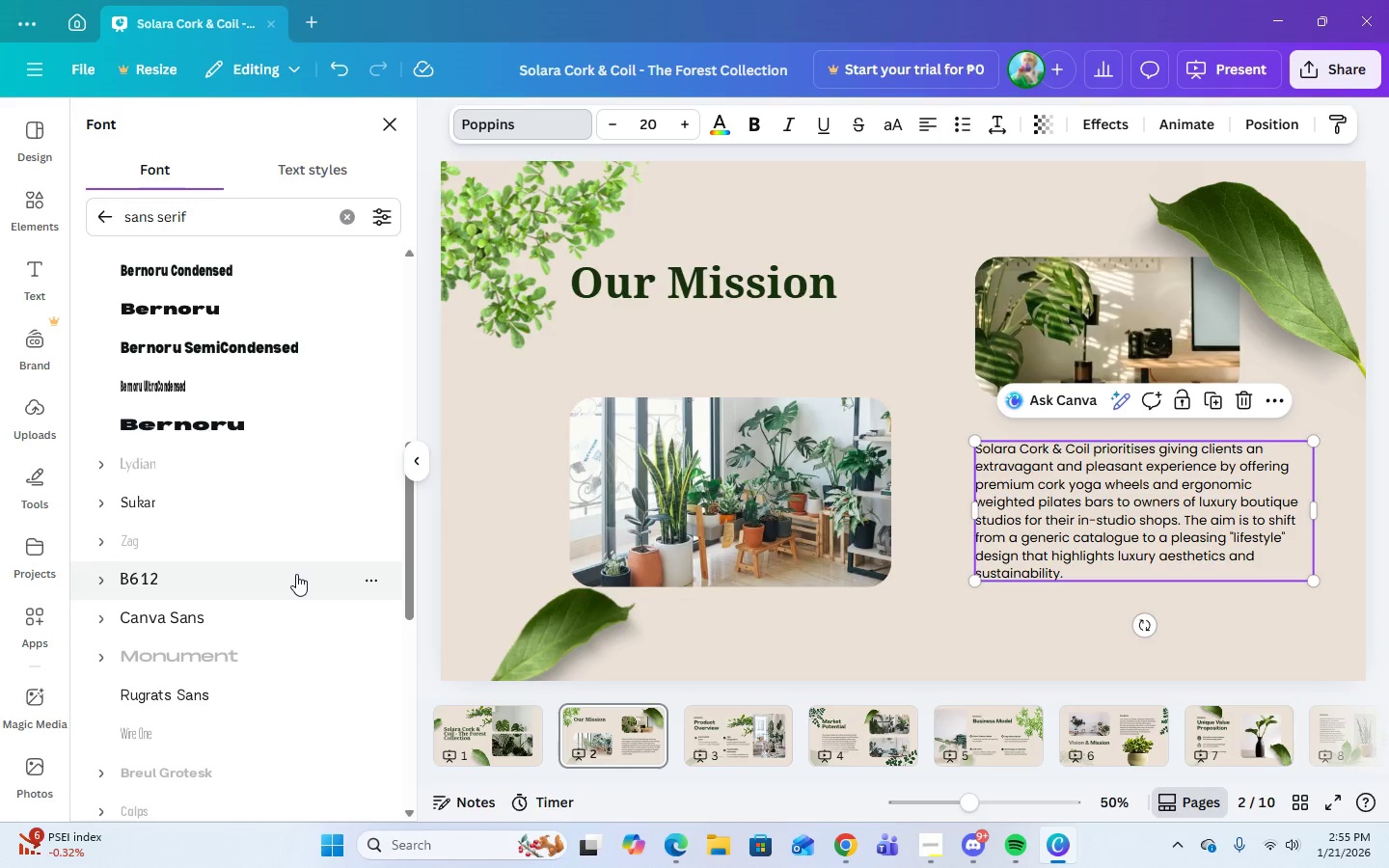 
scroll: coordinate [296, 574], scroll_direction: up, amount: 4.0
 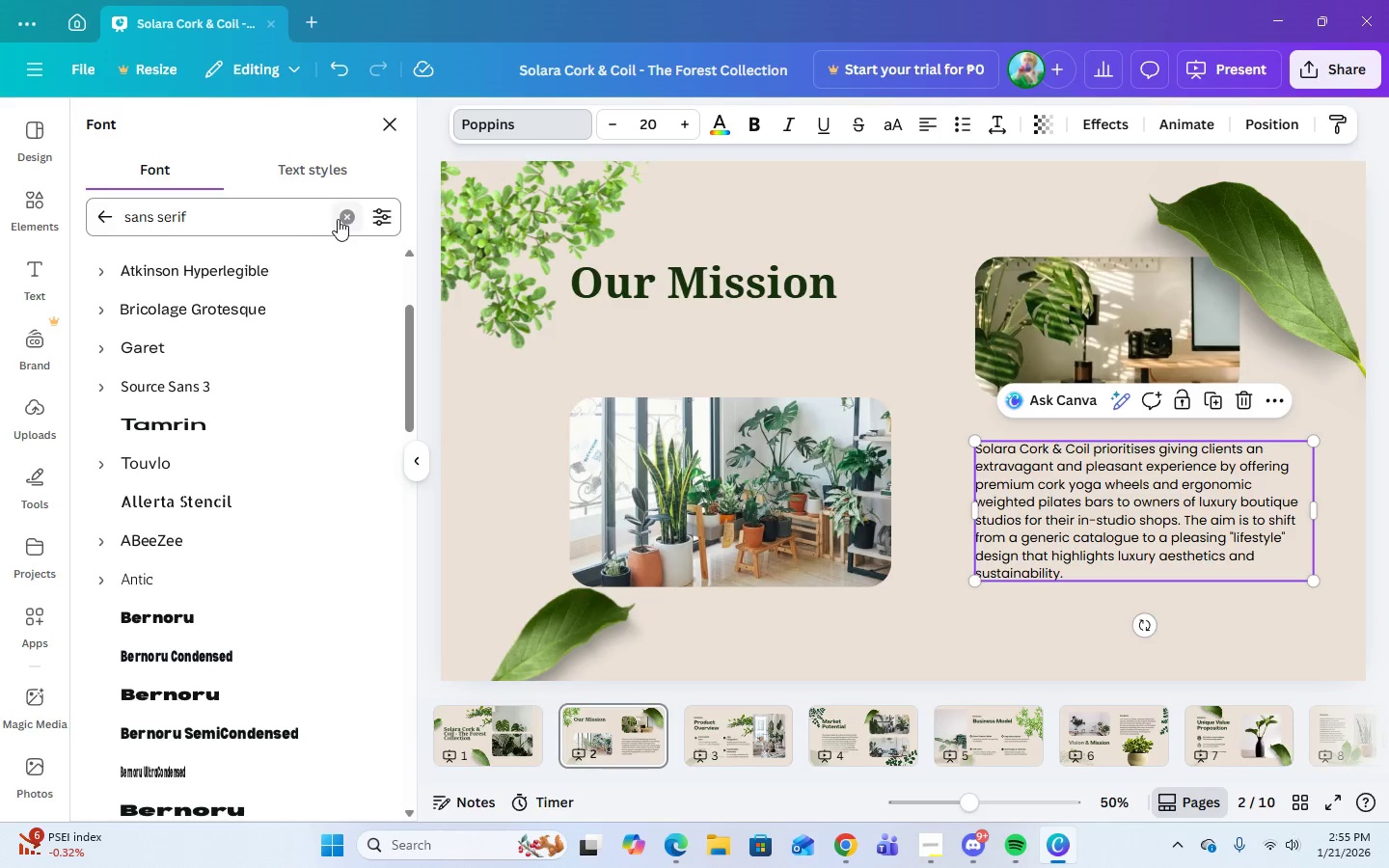 
left_click([338, 219])
 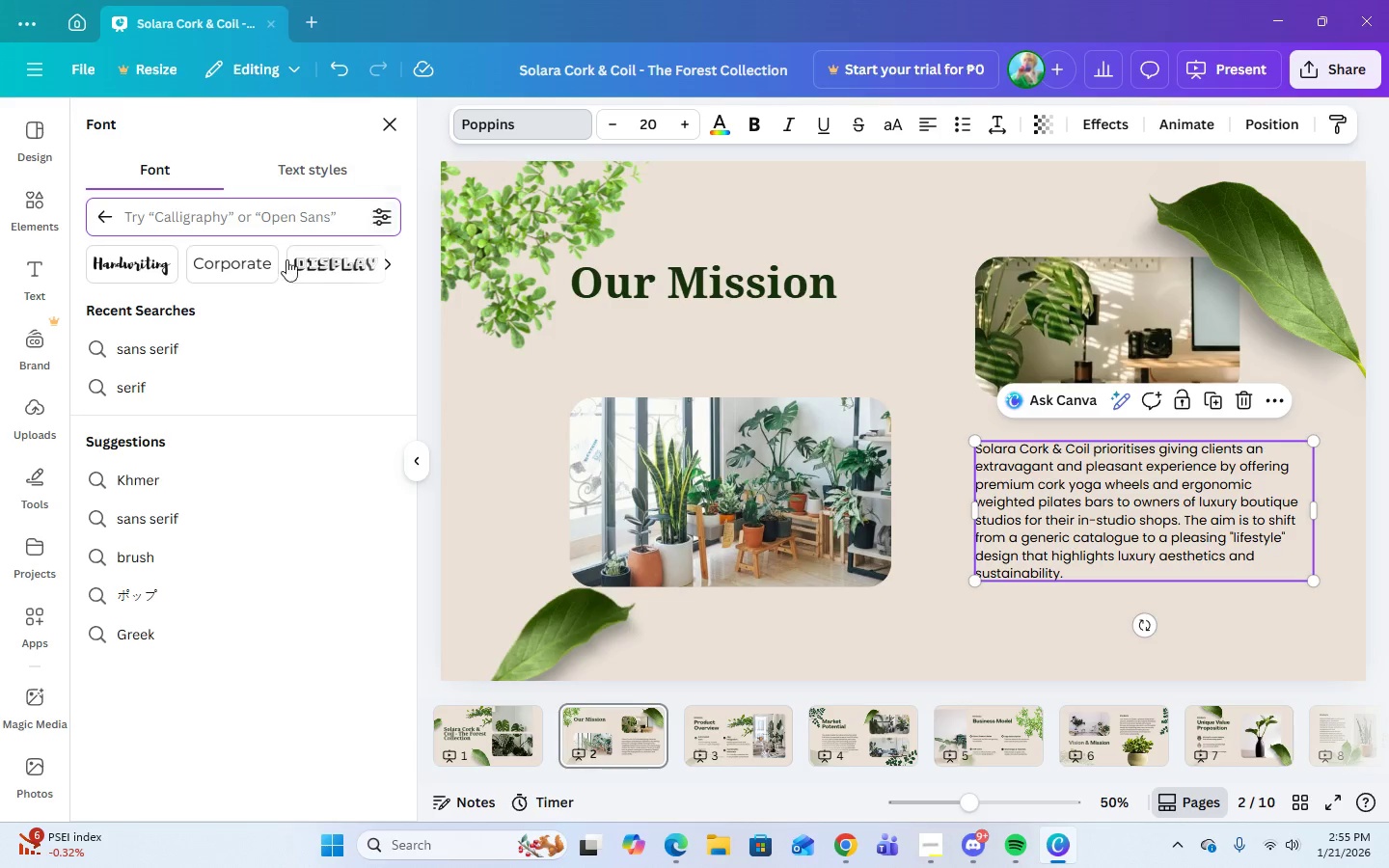 
left_click([105, 219])
 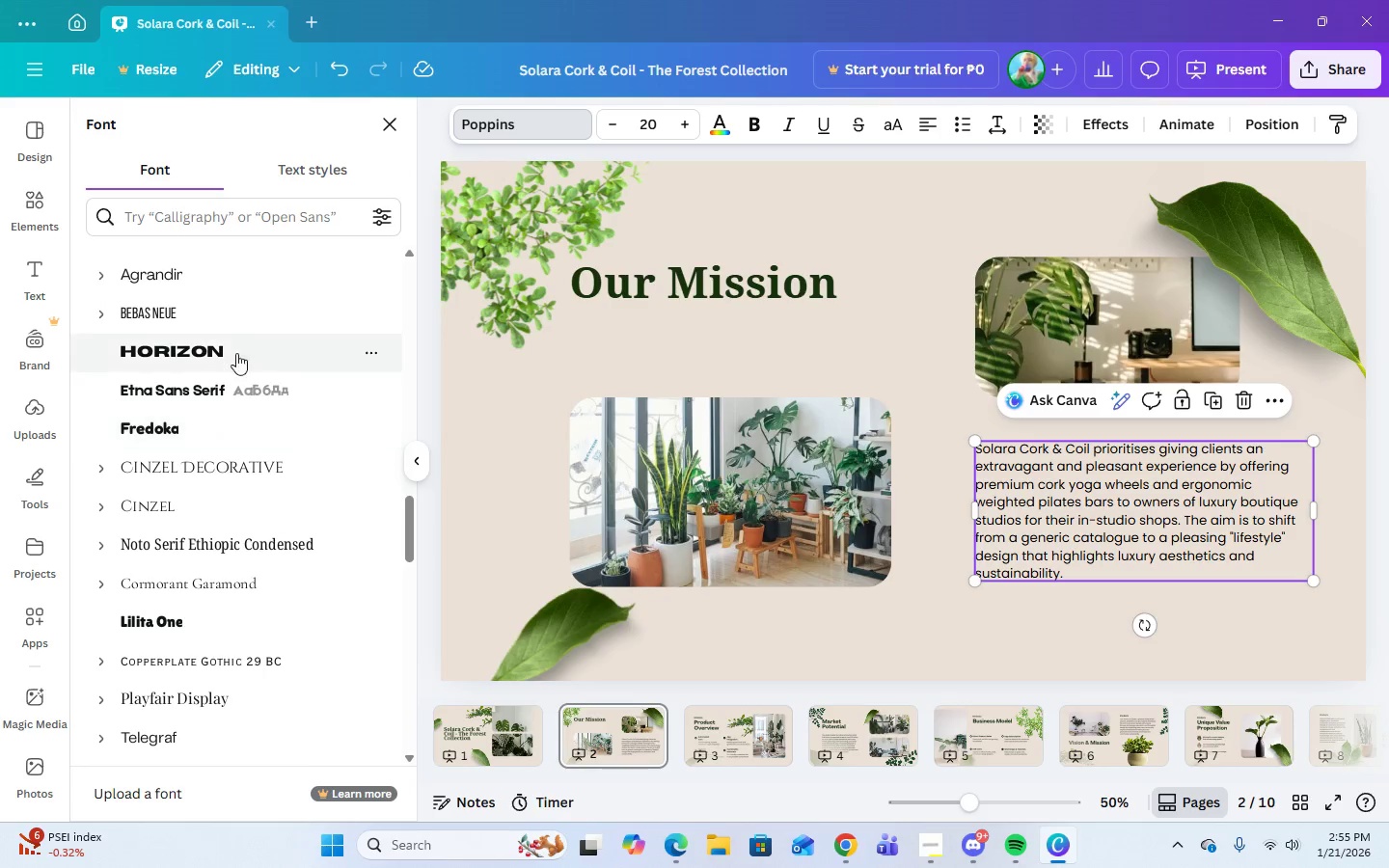 
scroll: coordinate [328, 590], scroll_direction: down, amount: 47.0
 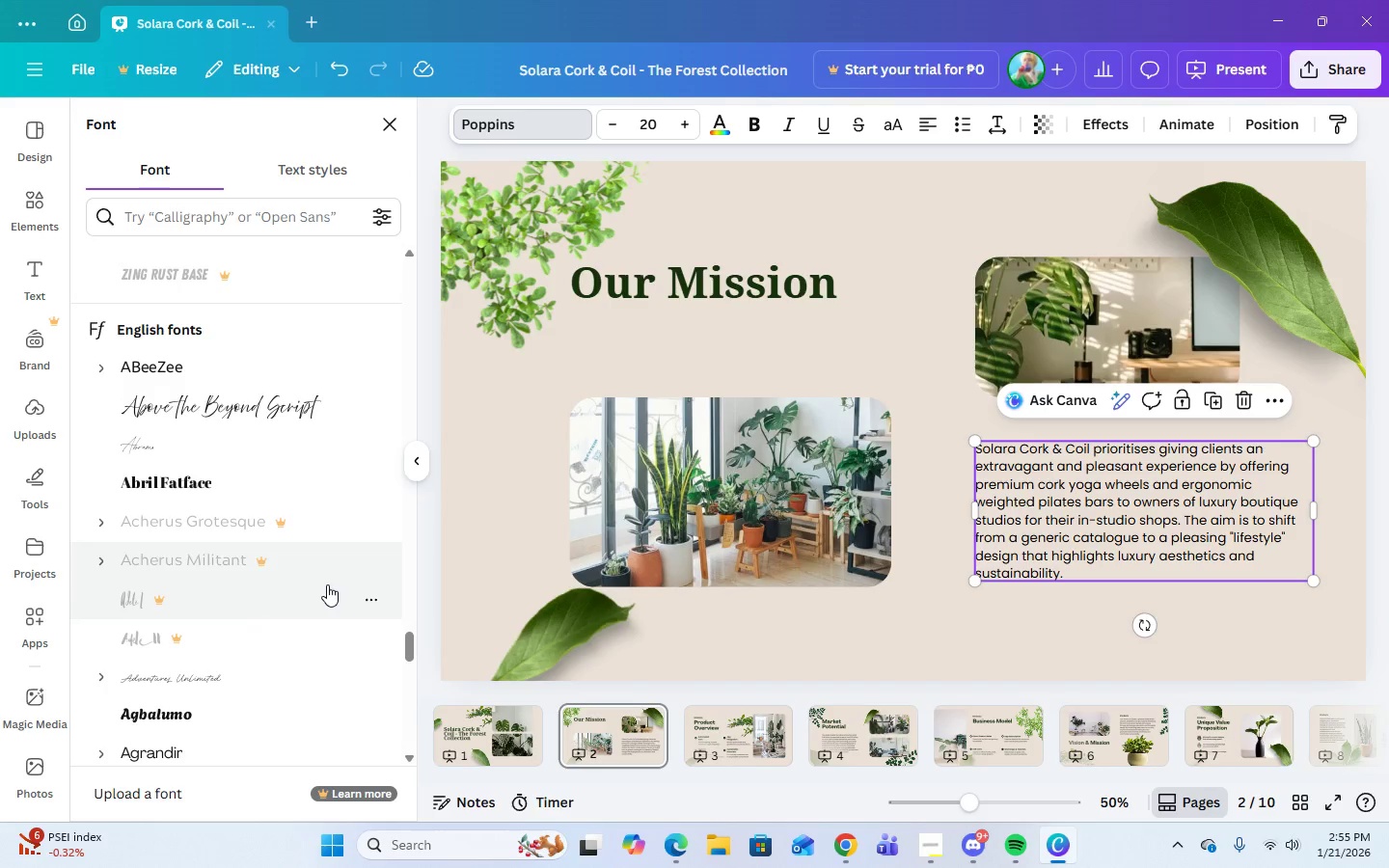 
scroll: coordinate [327, 583], scroll_direction: up, amount: 4.0
 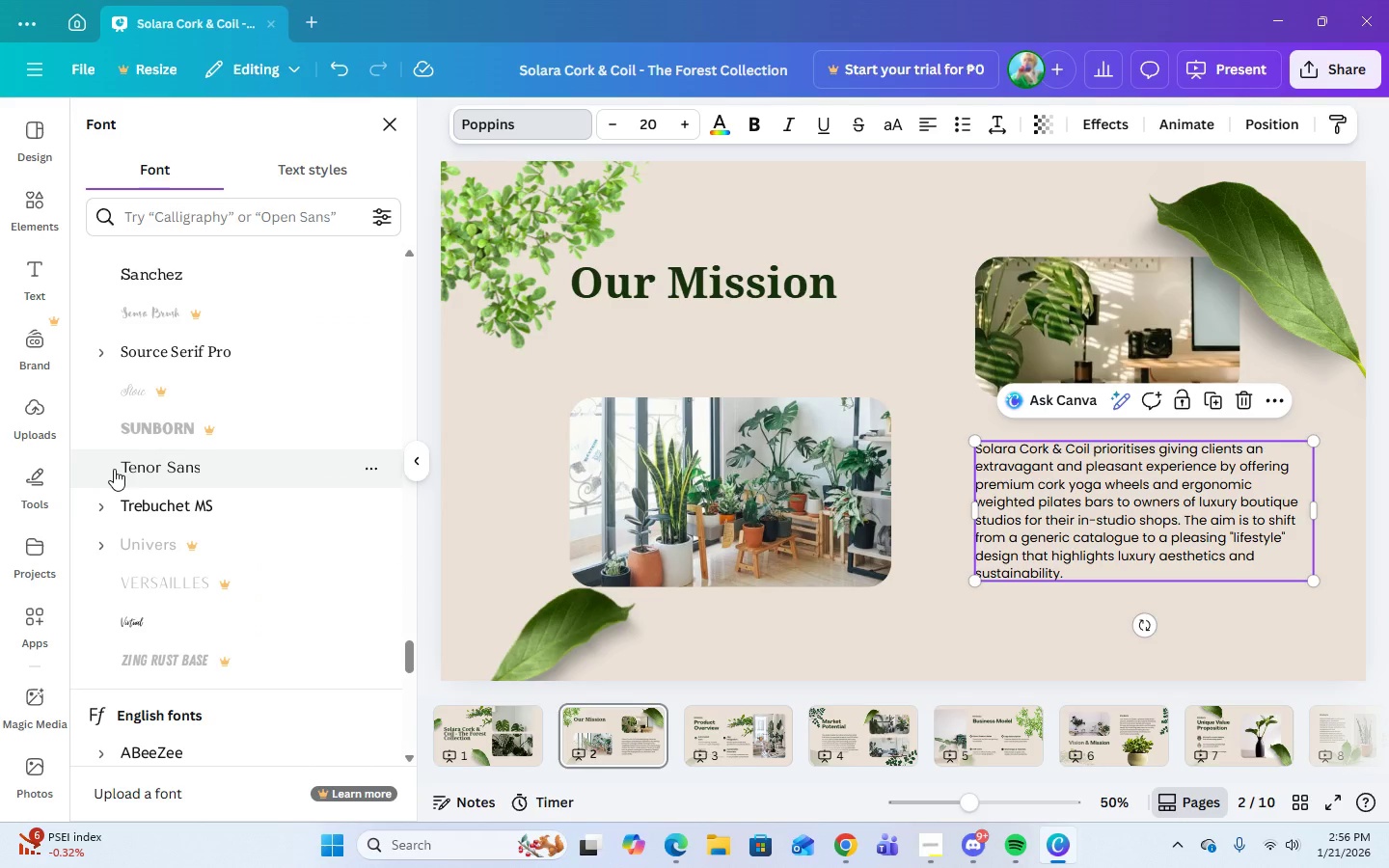 
left_click([137, 467])
 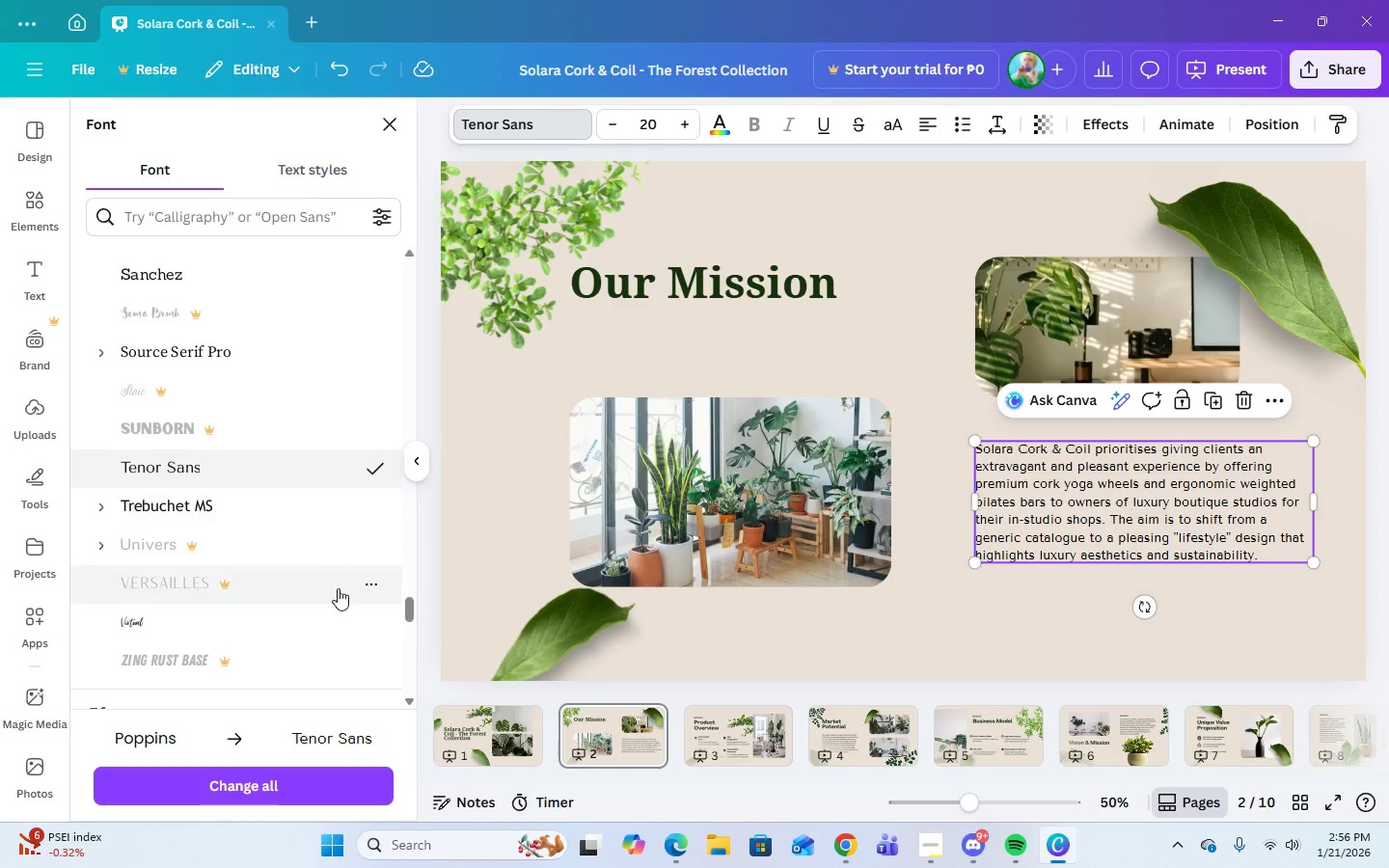 
scroll: coordinate [417, 582], scroll_direction: up, amount: 6.0
 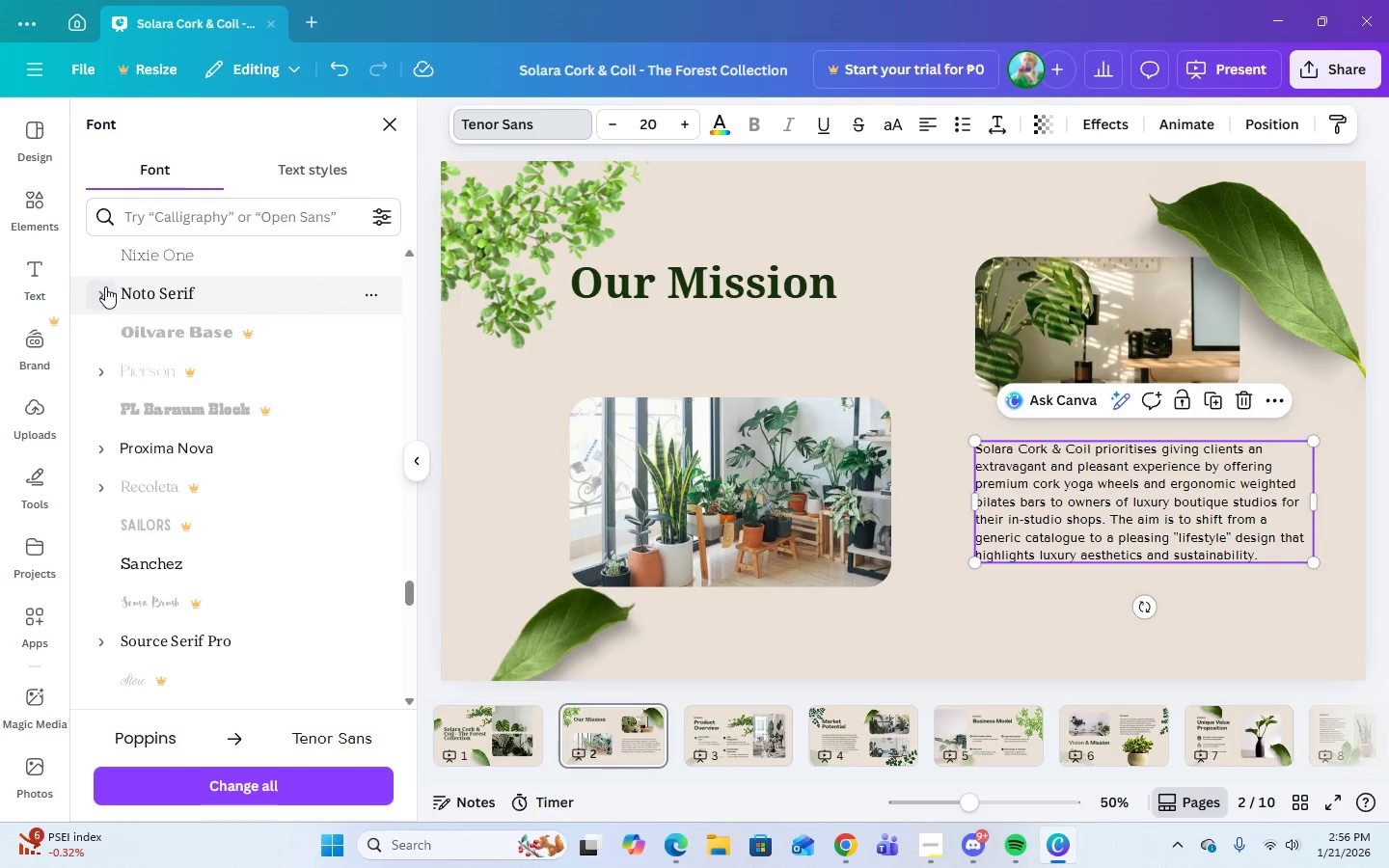 
left_click([101, 295])
 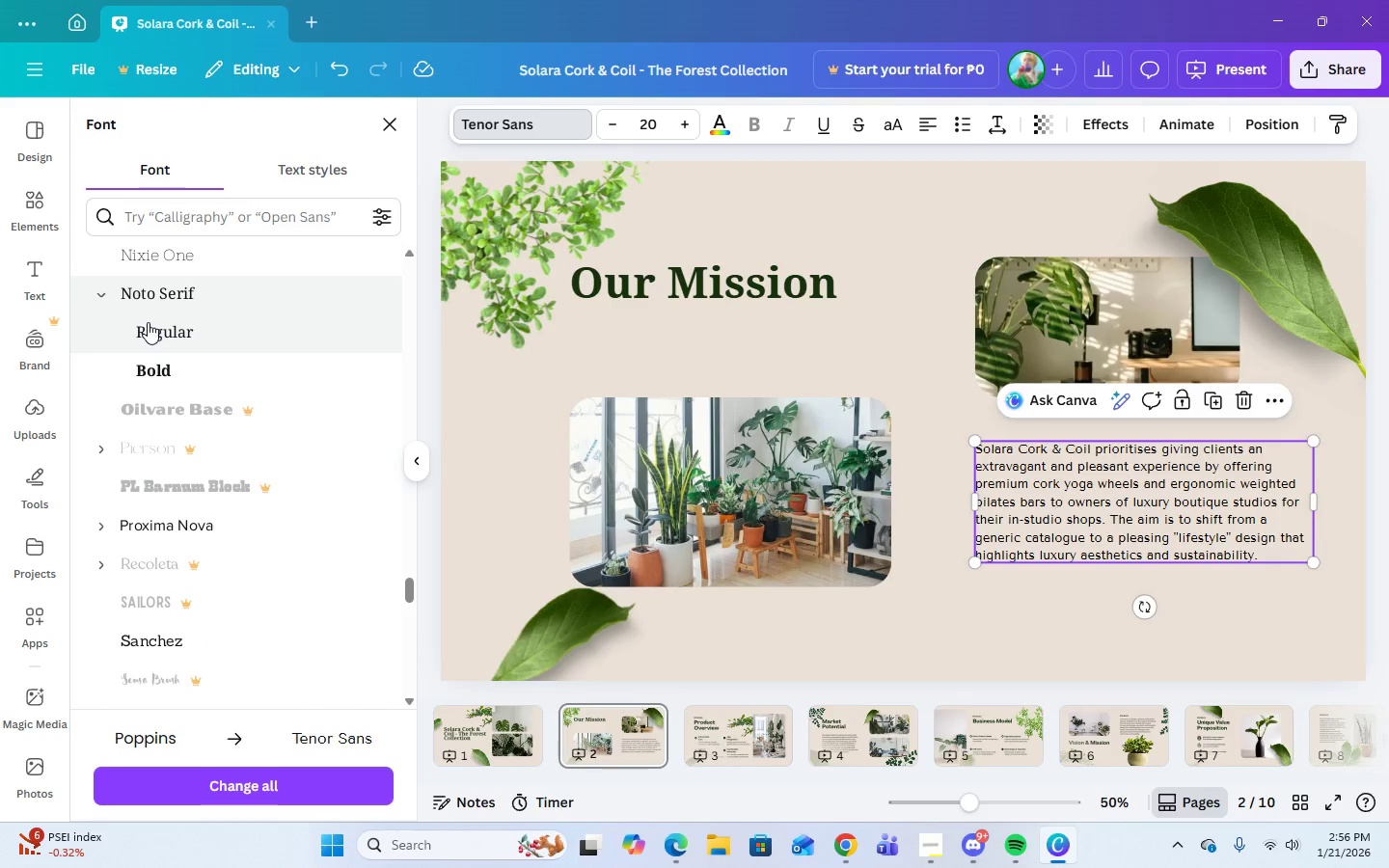 
left_click([148, 323])
 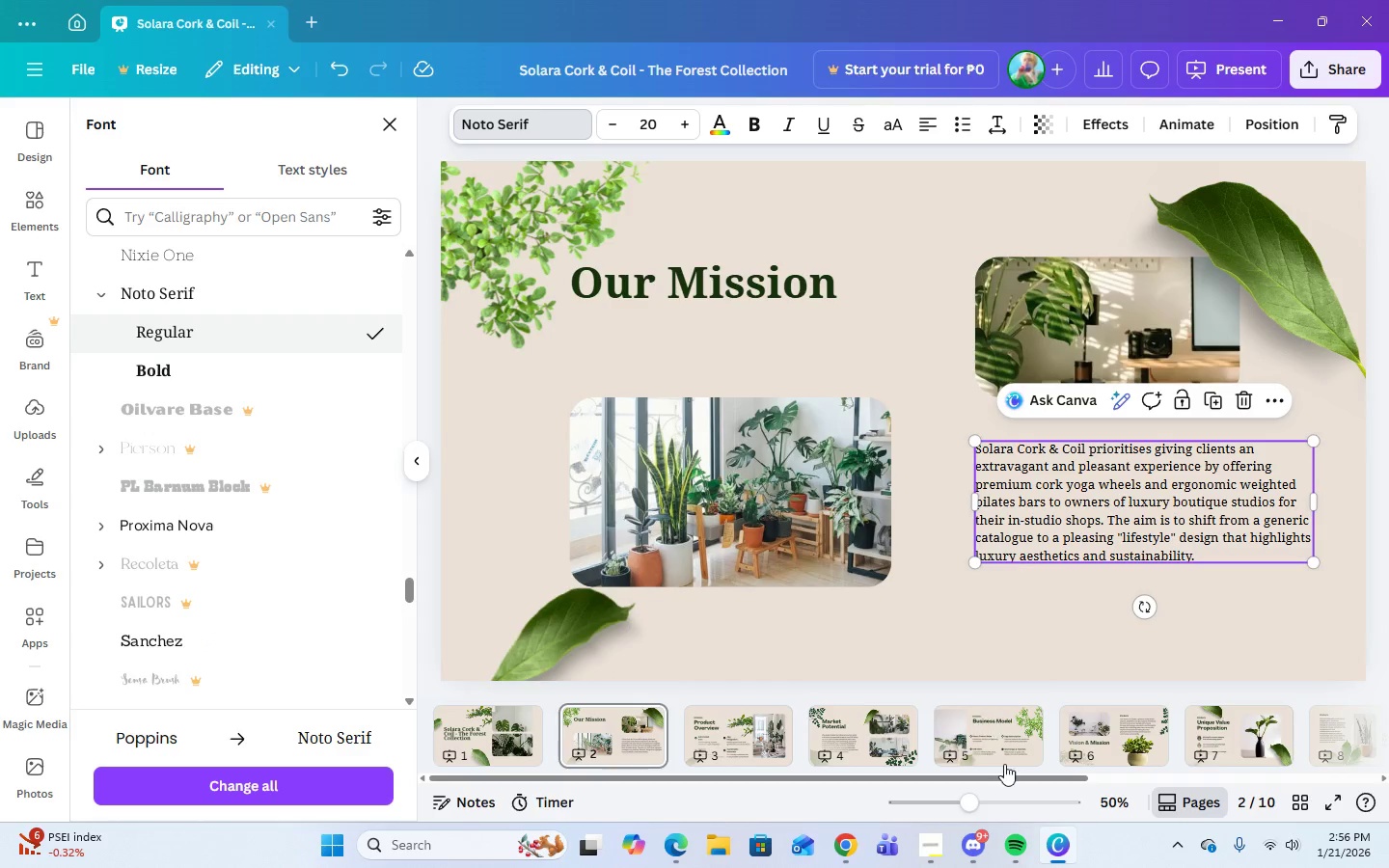 
wait(9.52)
 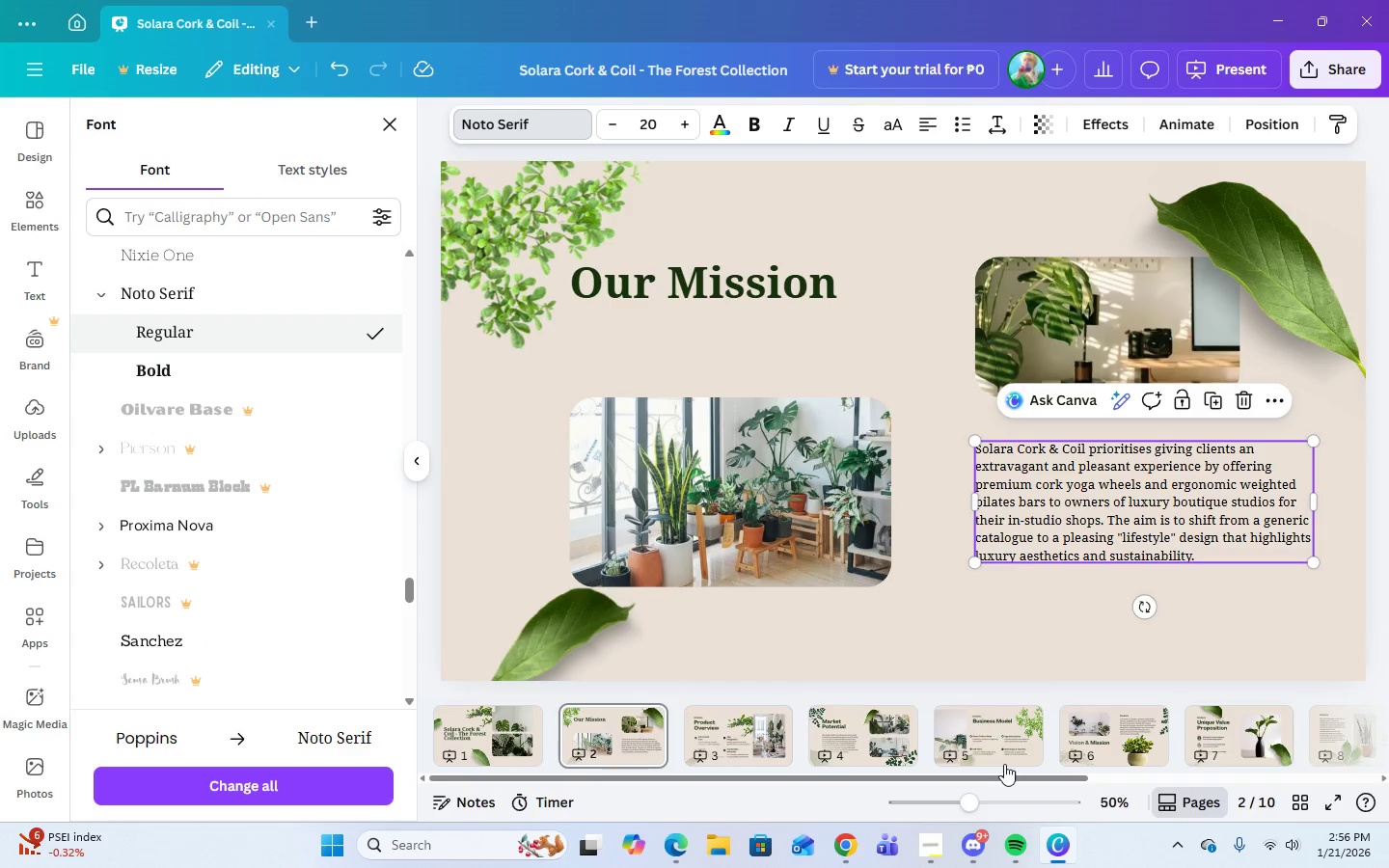 
left_click([934, 850])